 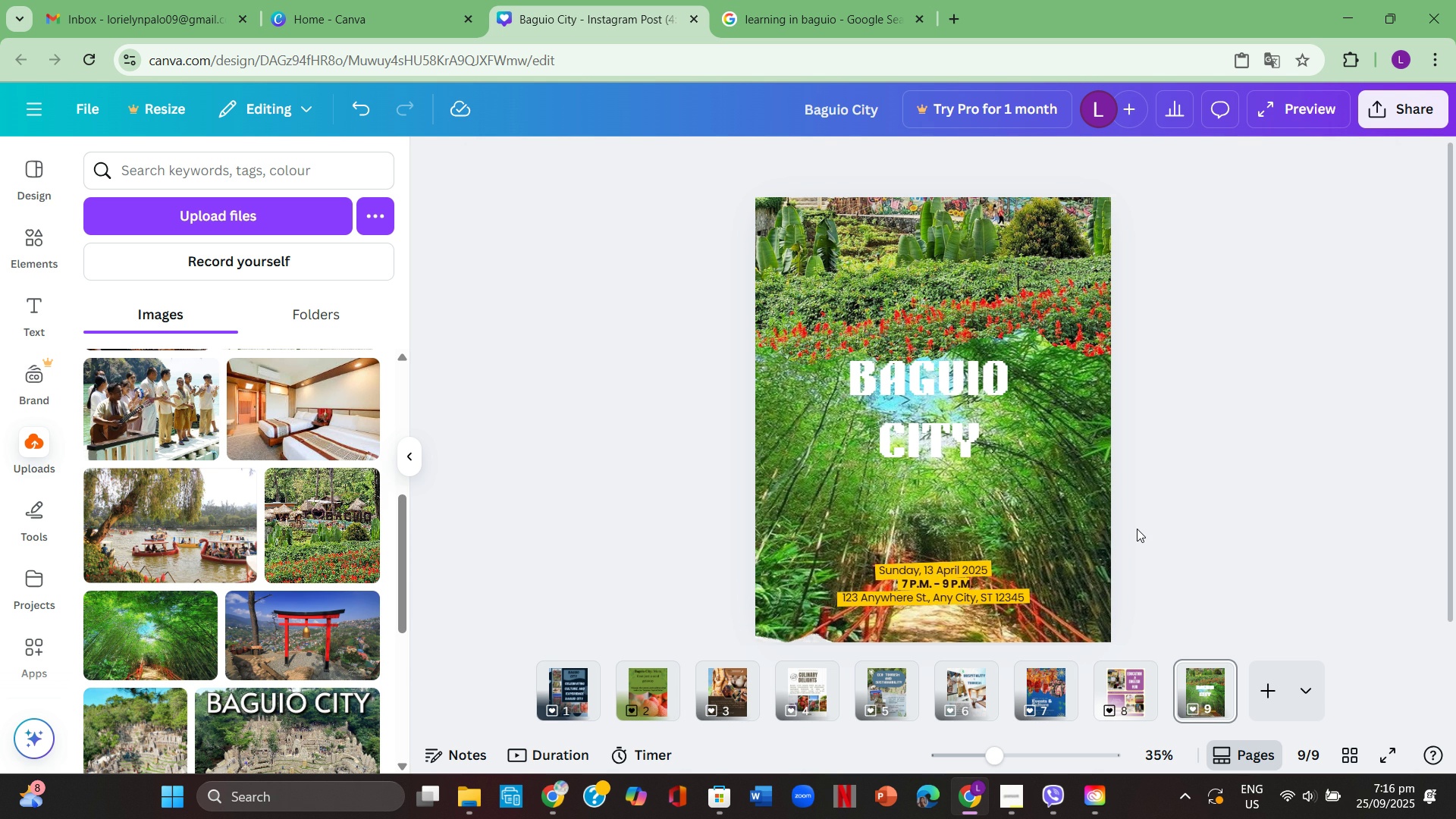 
left_click([931, 367])
 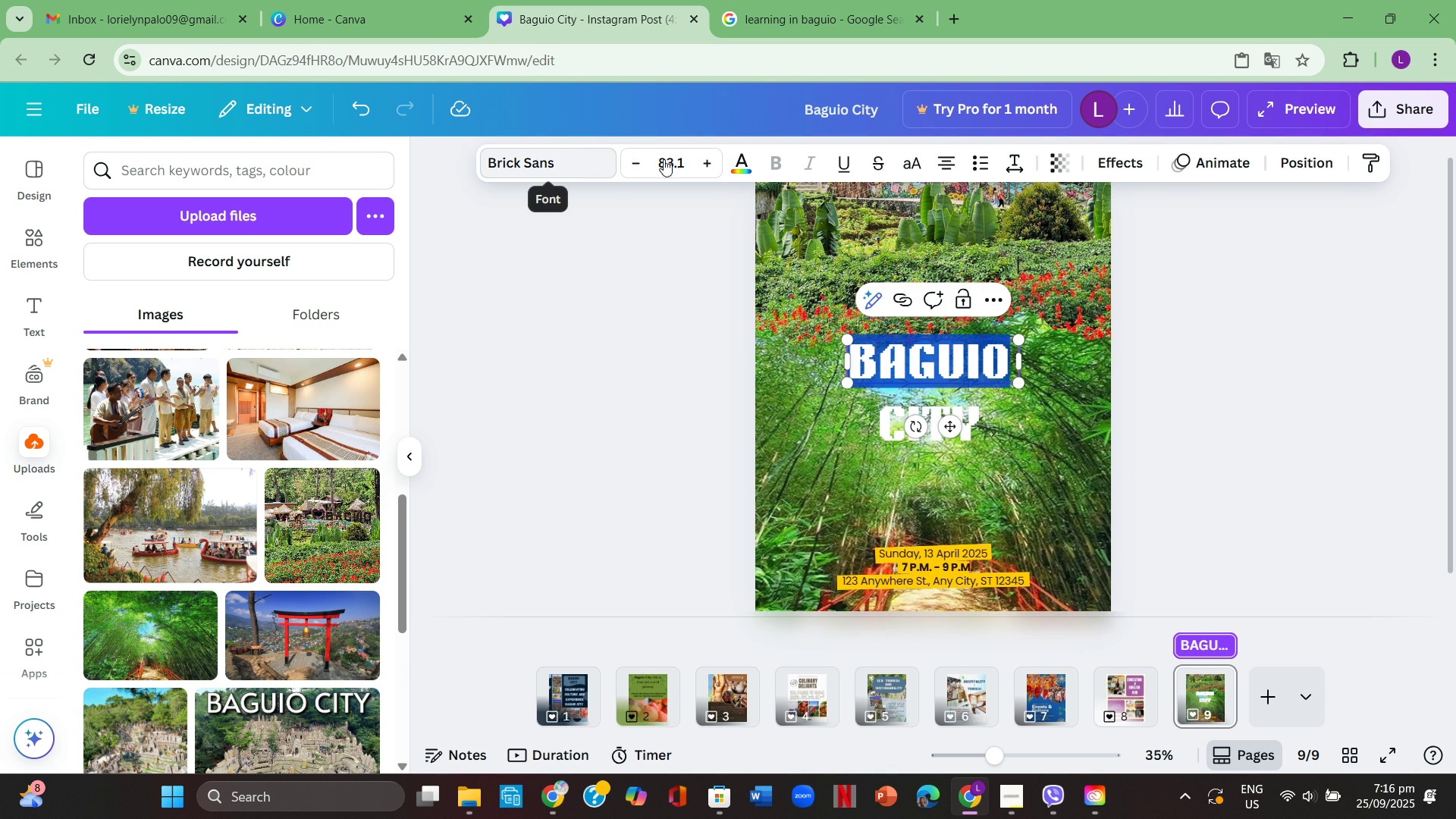 
left_click([747, 155])
 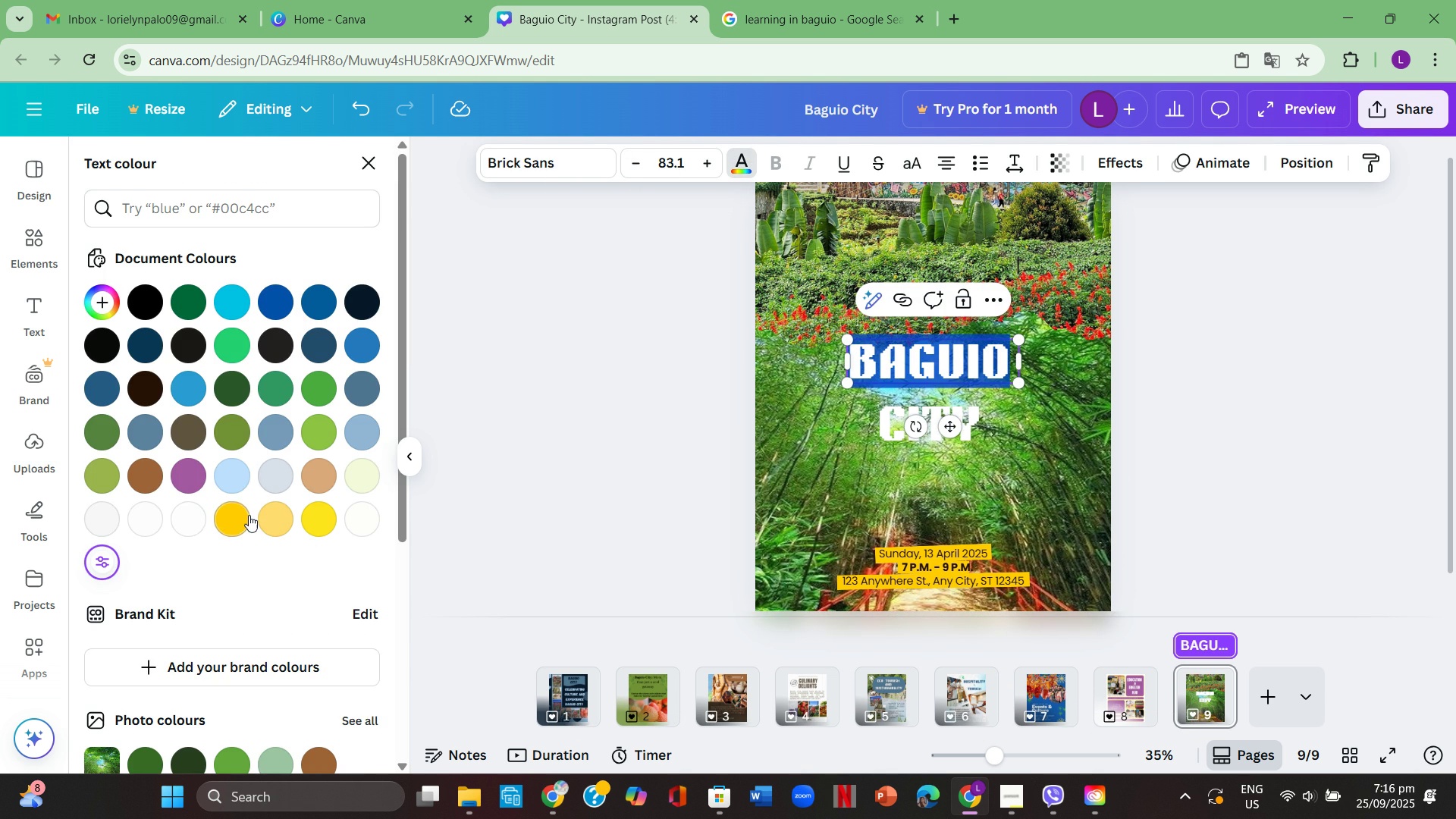 
left_click([246, 516])
 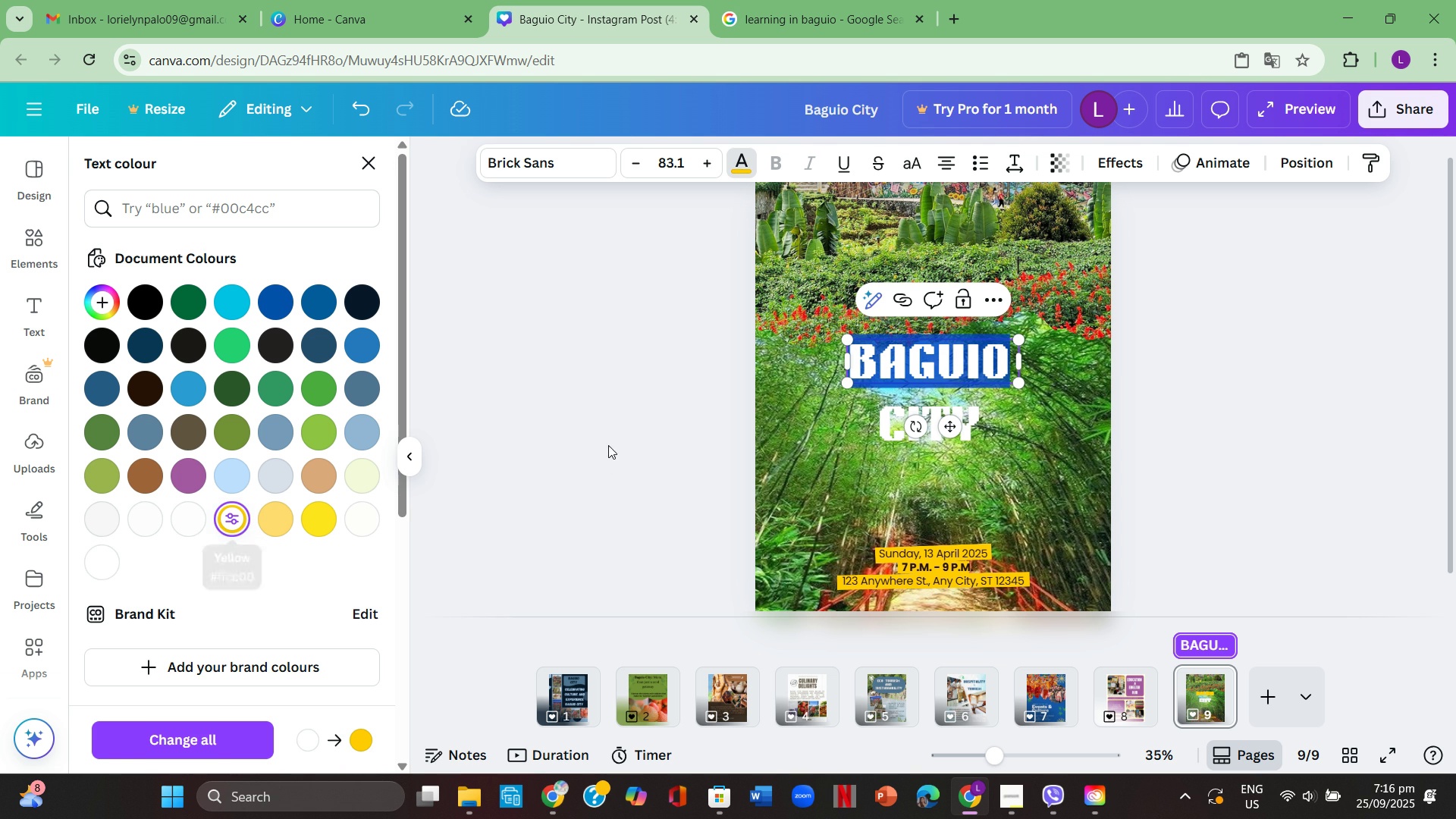 
left_click([610, 444])
 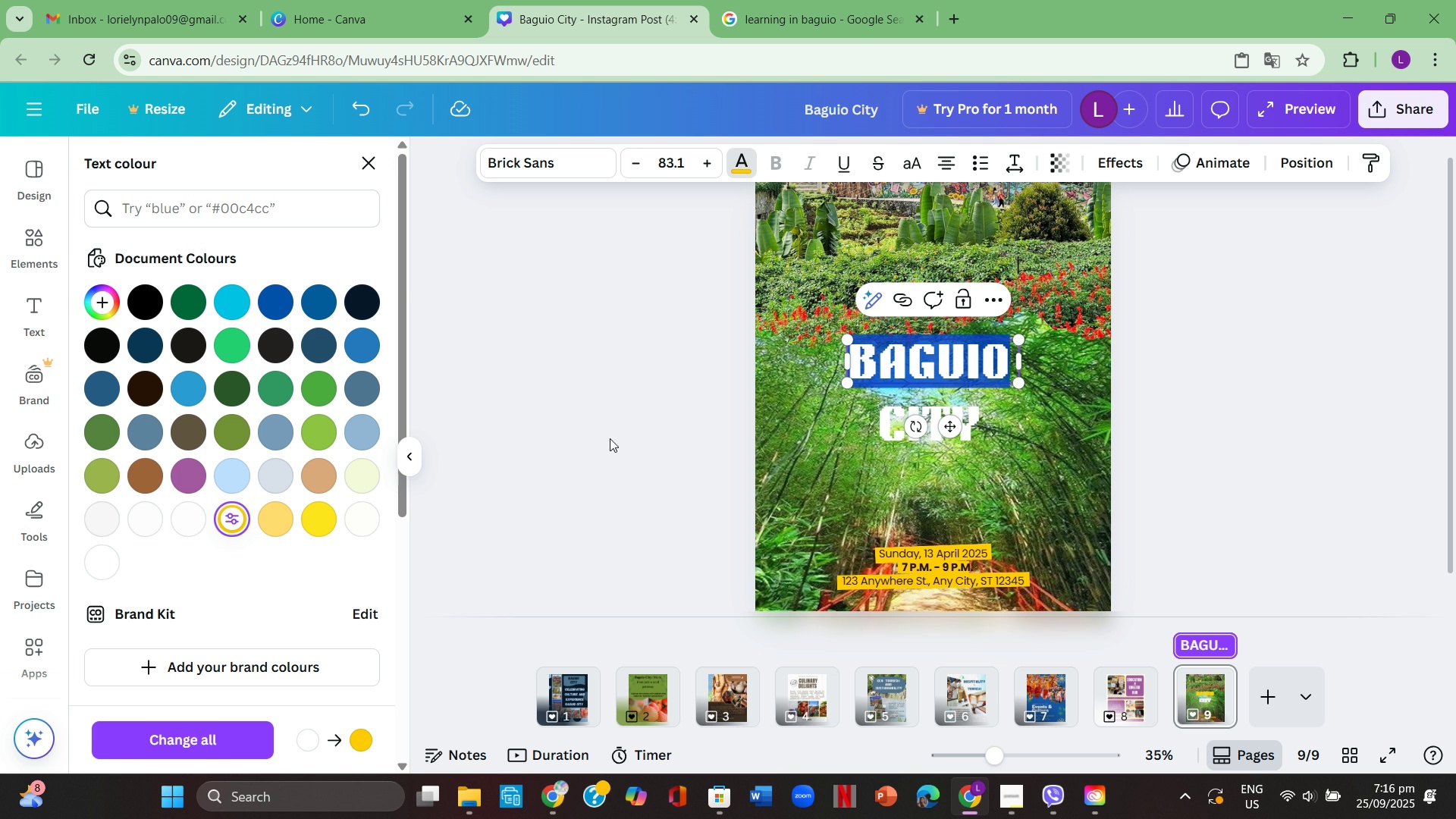 
left_click([610, 438])
 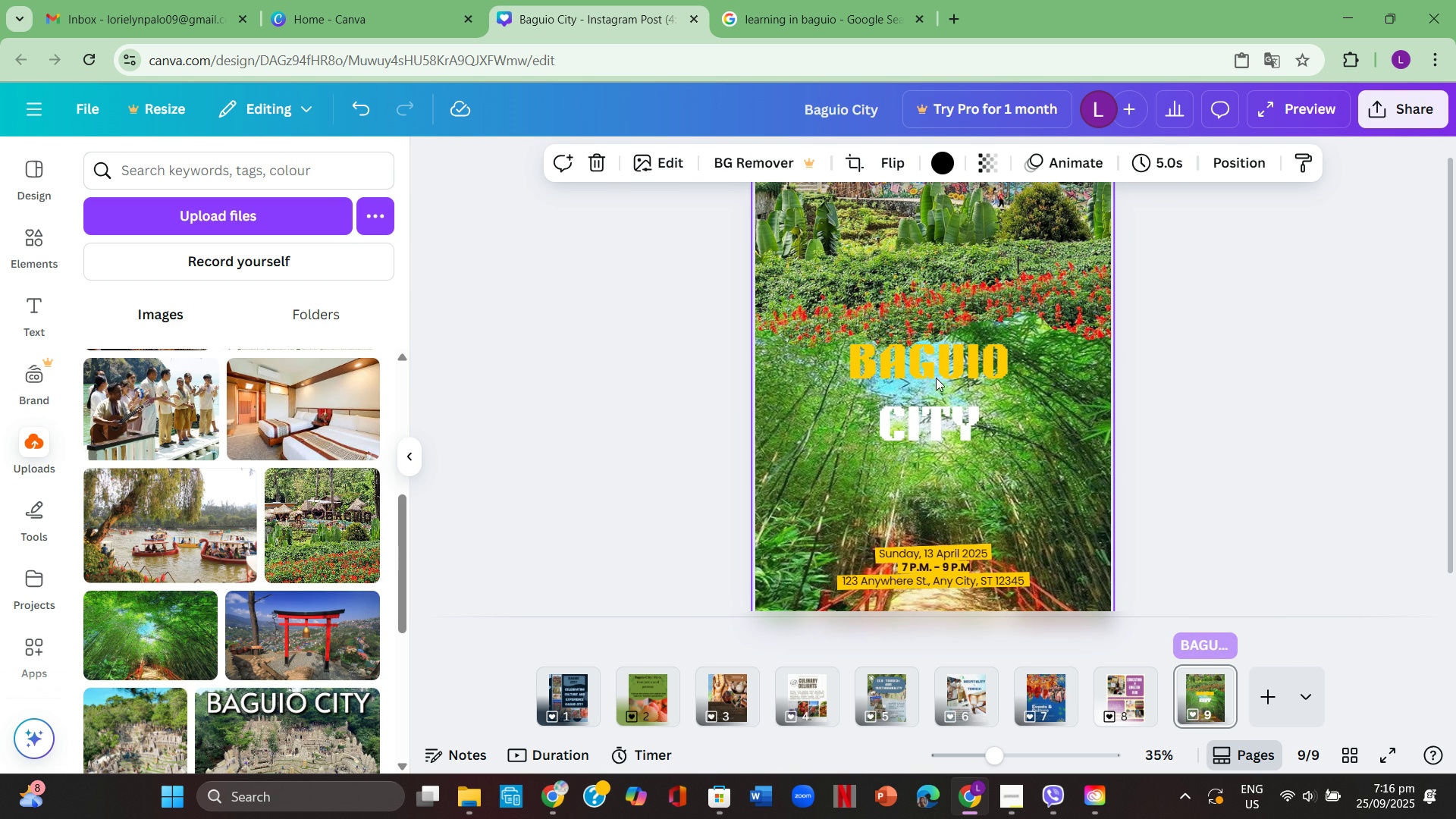 
double_click([939, 371])
 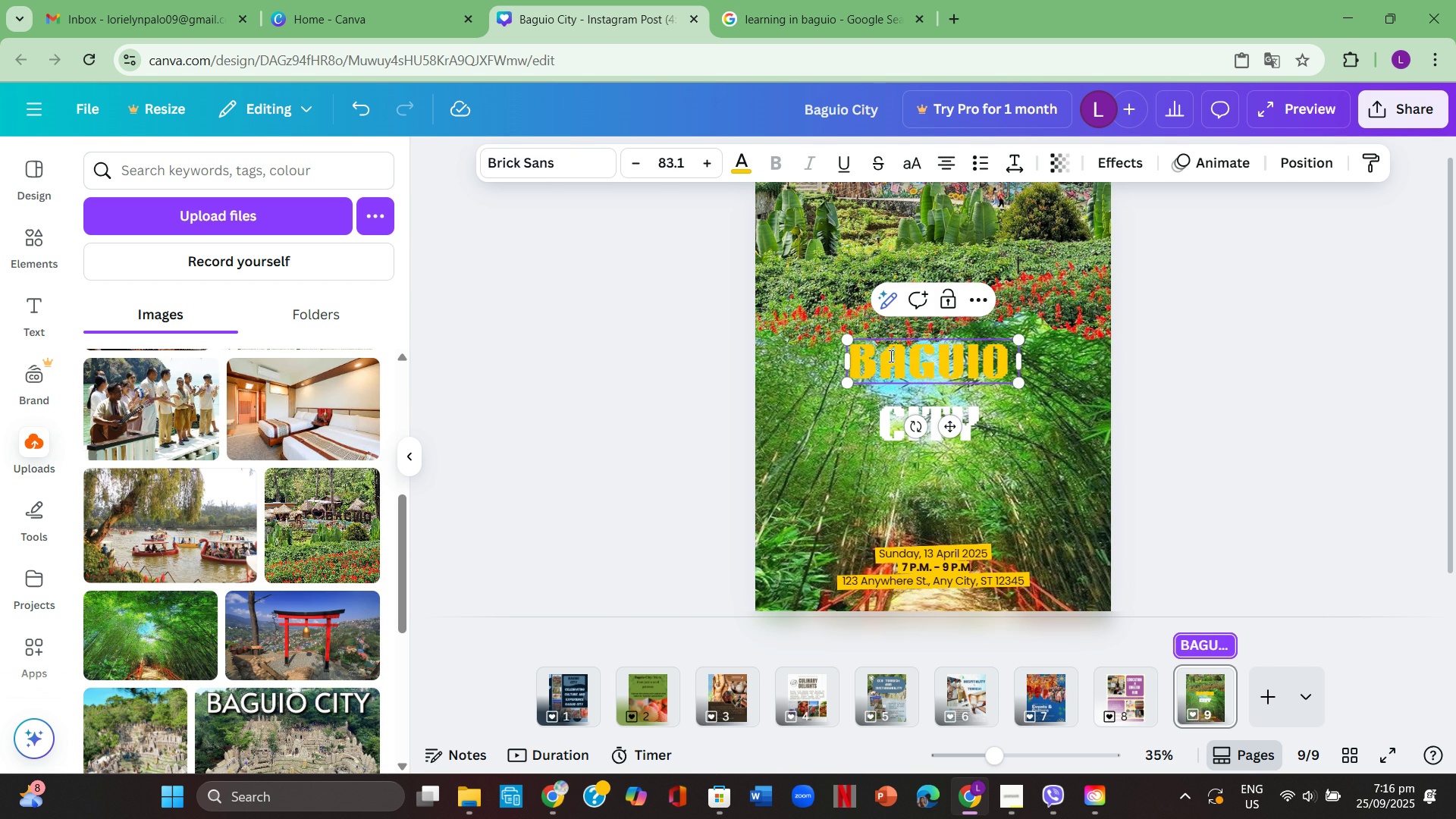 
double_click([893, 355])
 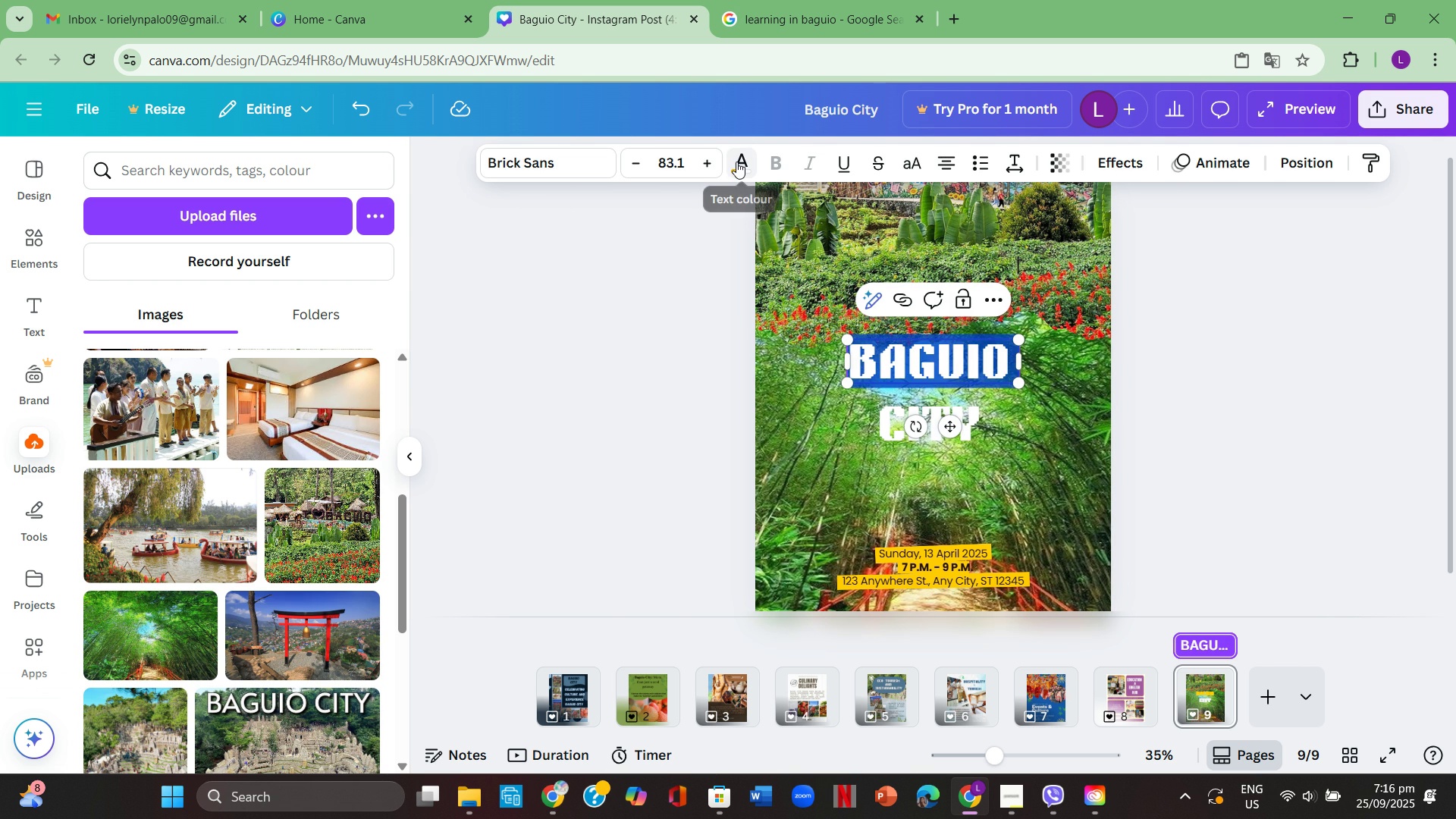 
left_click([736, 162])
 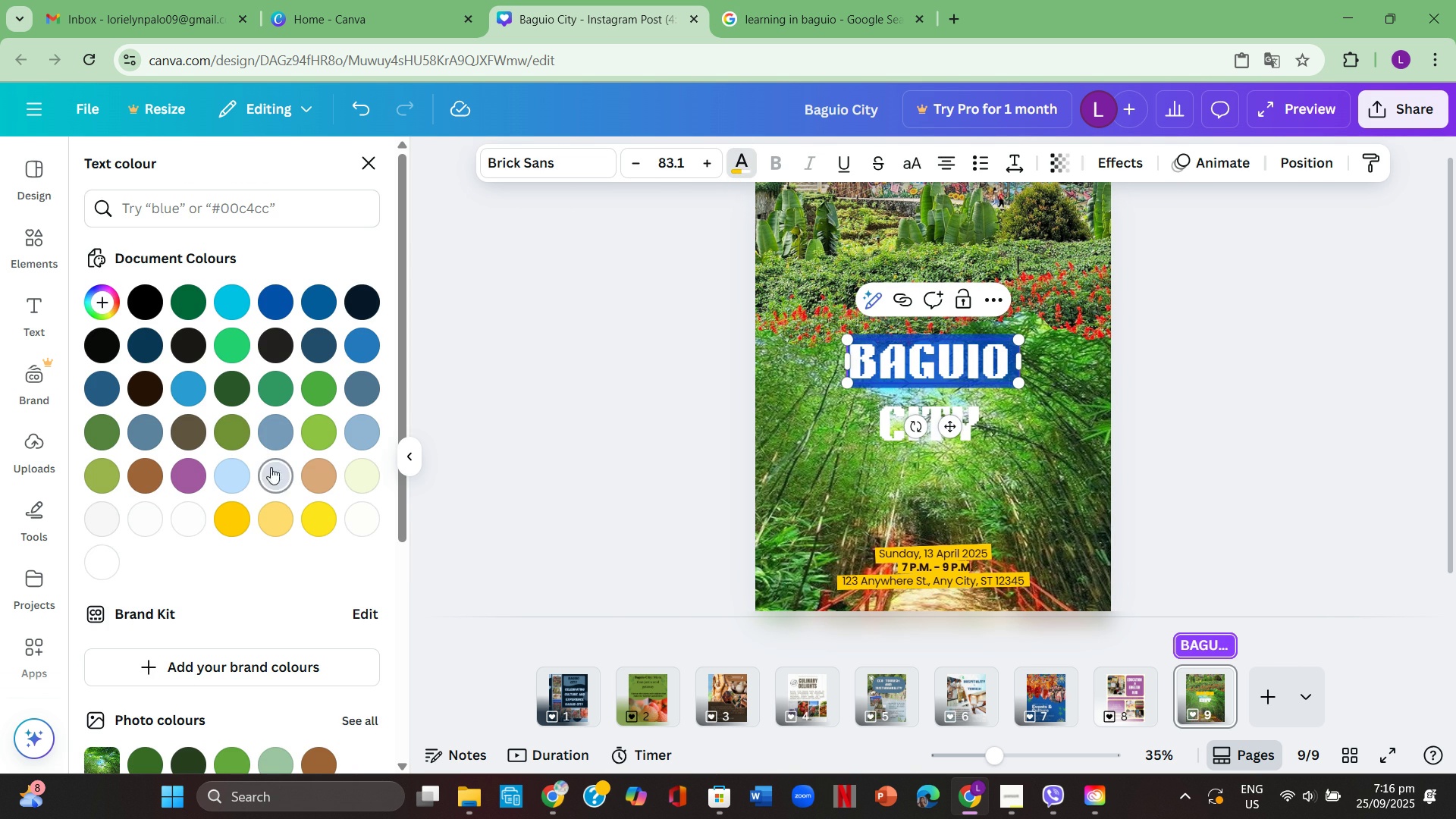 
wait(6.9)
 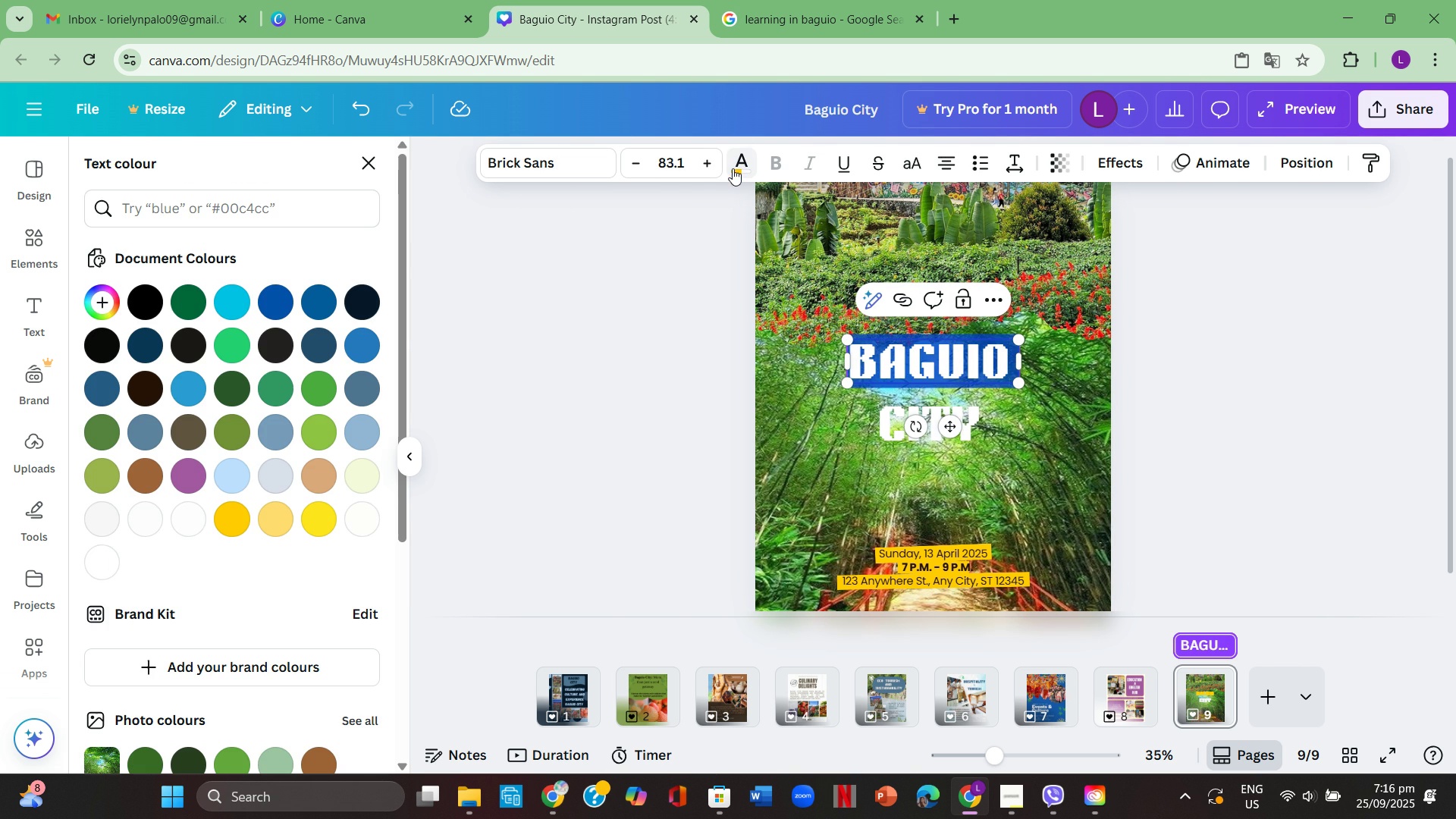 
left_click([159, 302])
 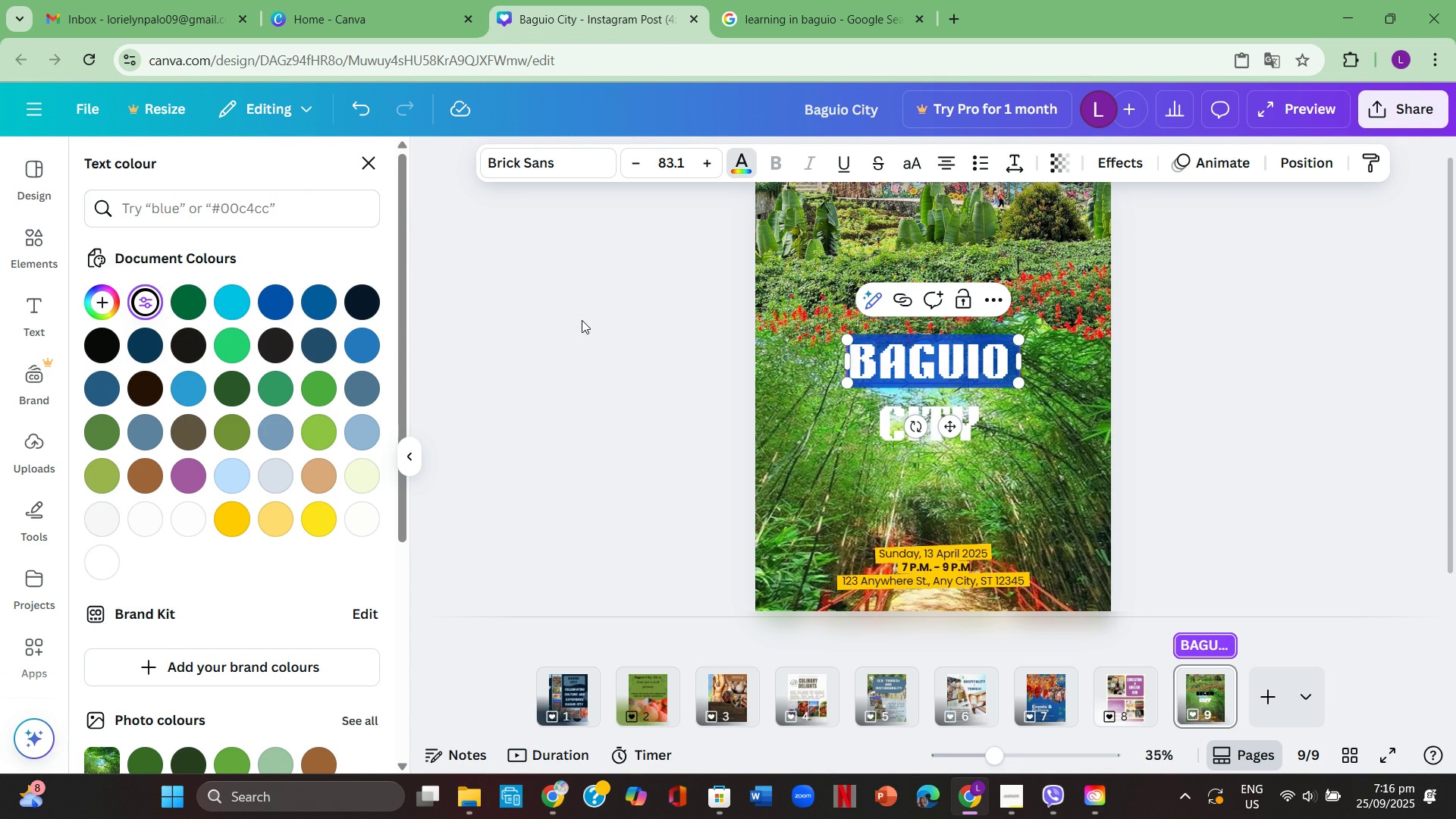 
left_click([604, 320])
 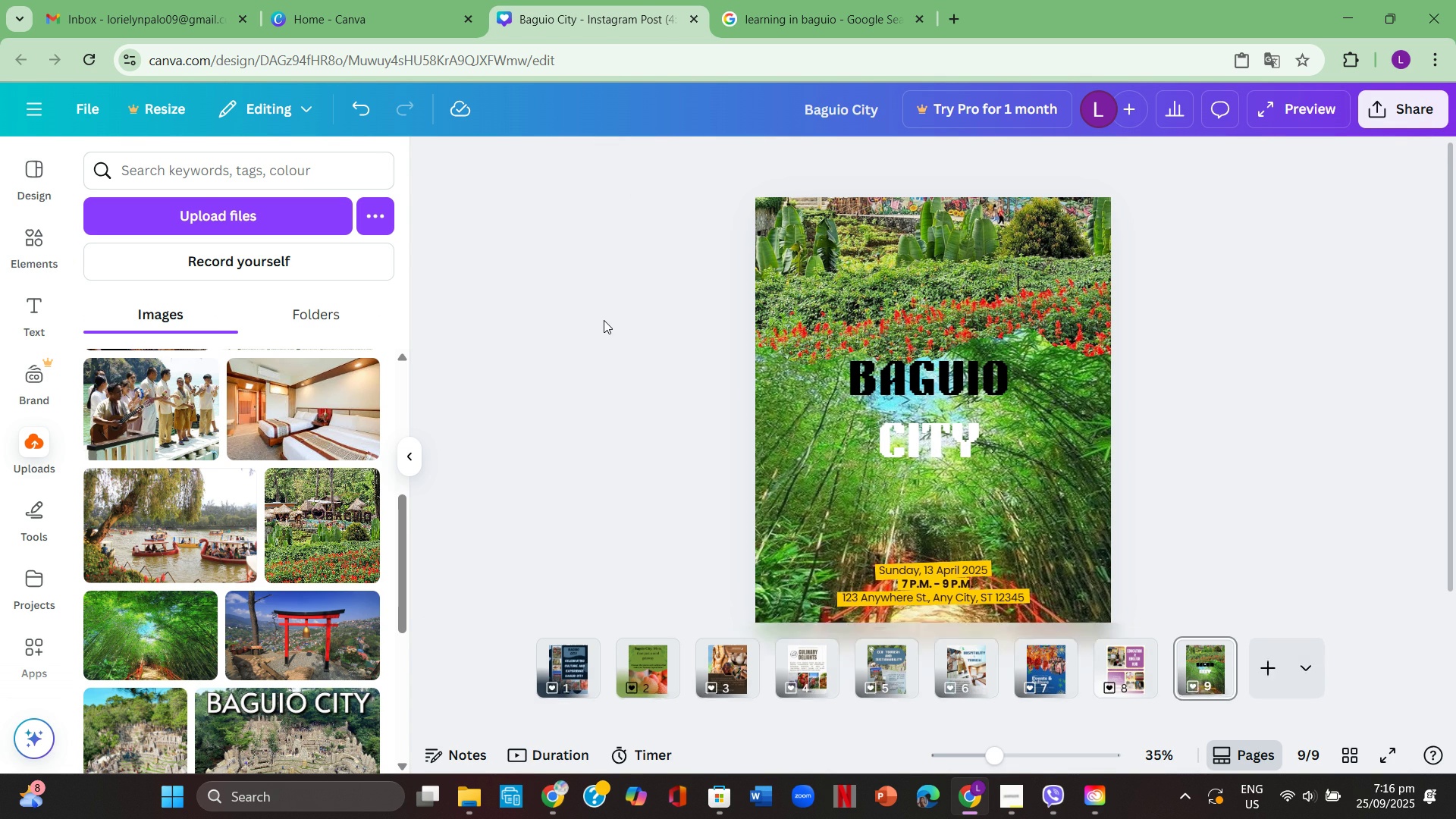 
left_click([604, 320])
 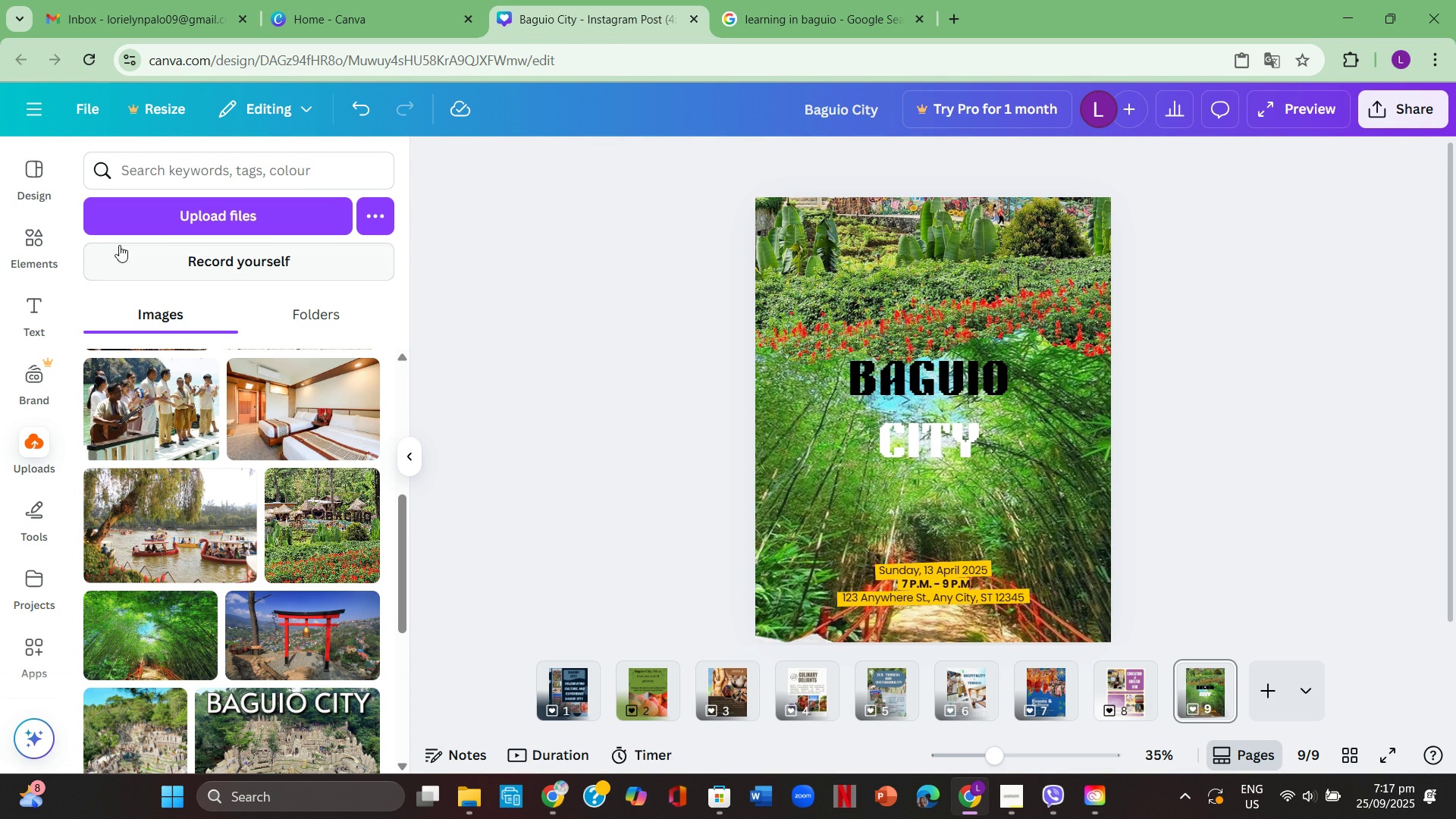 
wait(6.22)
 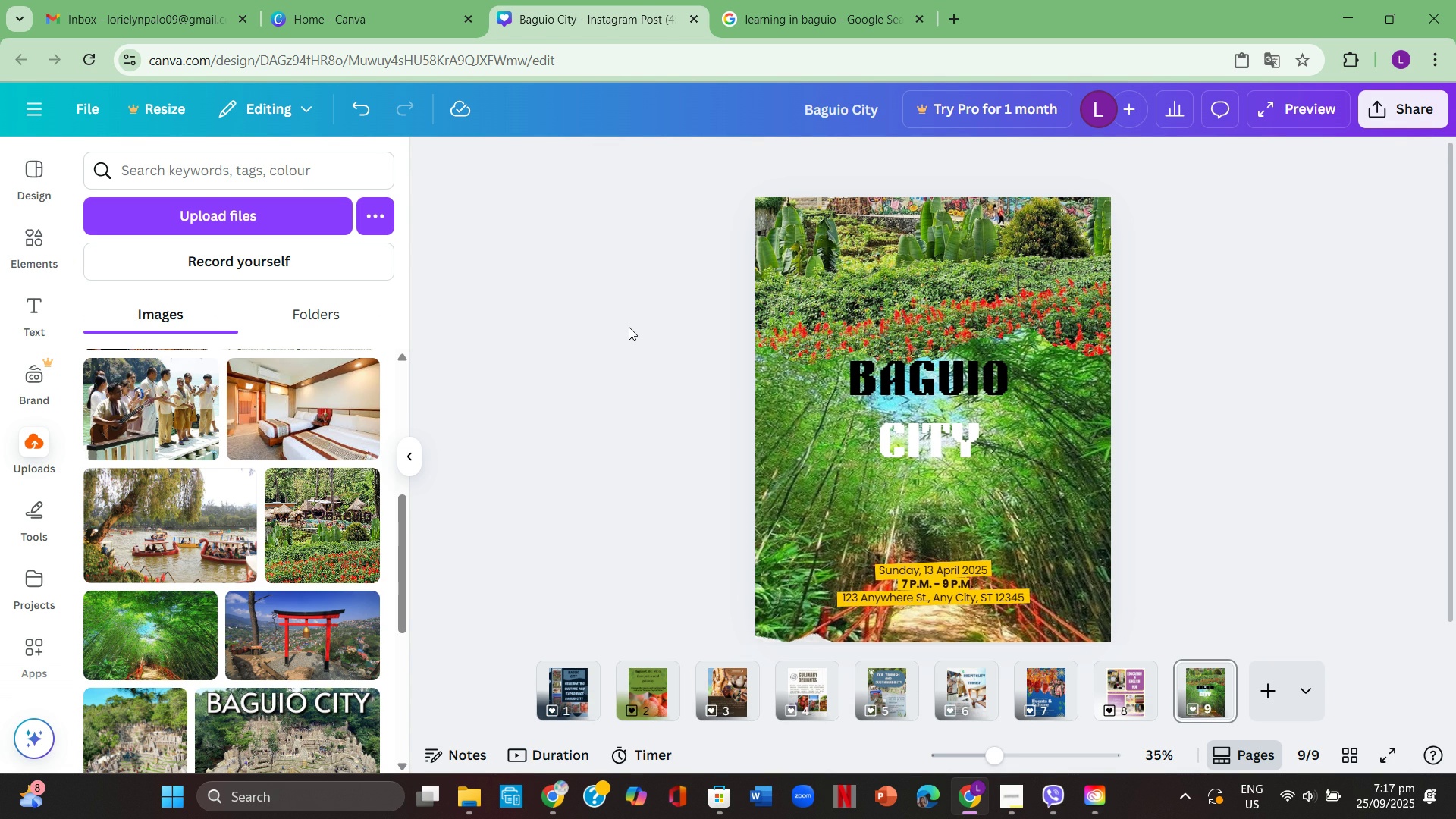 
left_click([45, 242])
 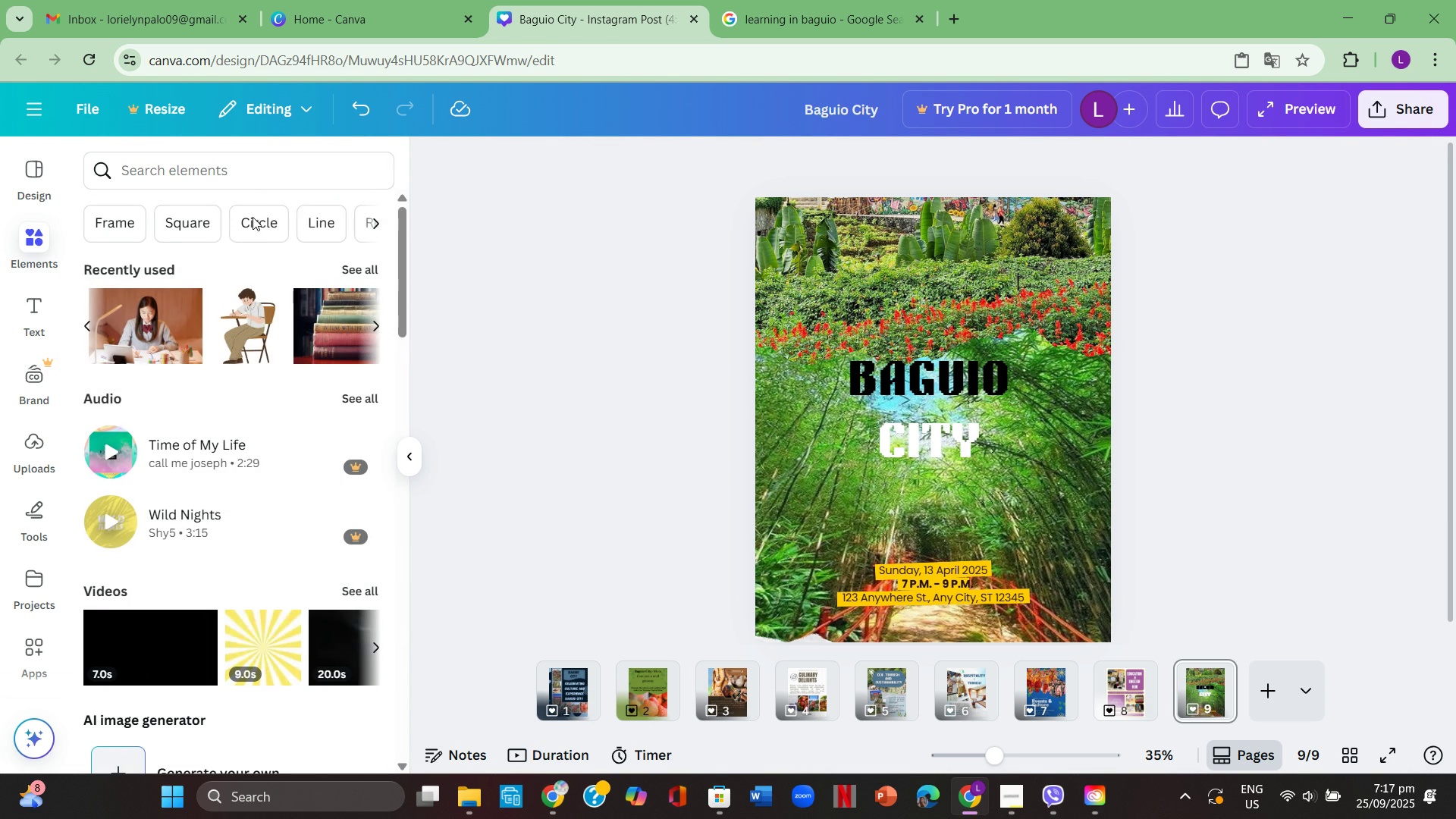 
left_click([267, 180])